 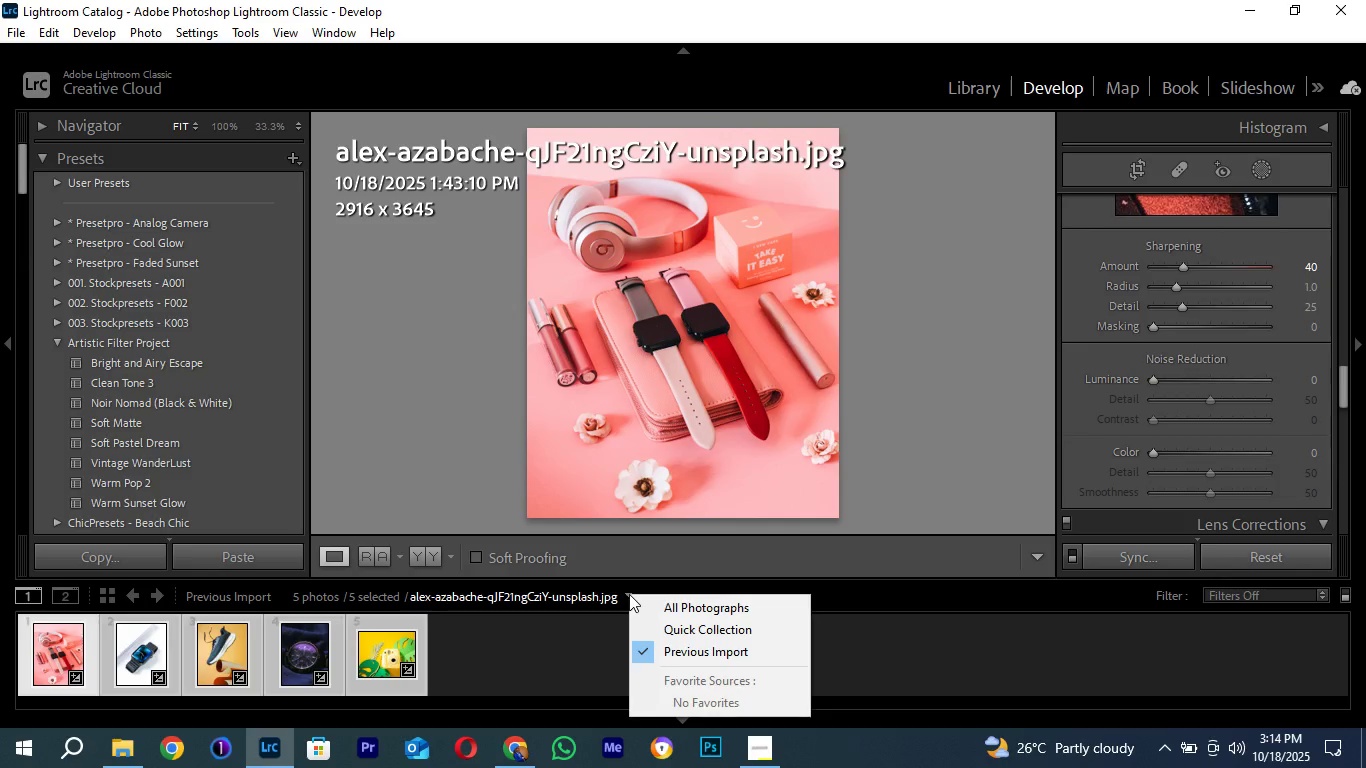 
left_click([544, 645])
 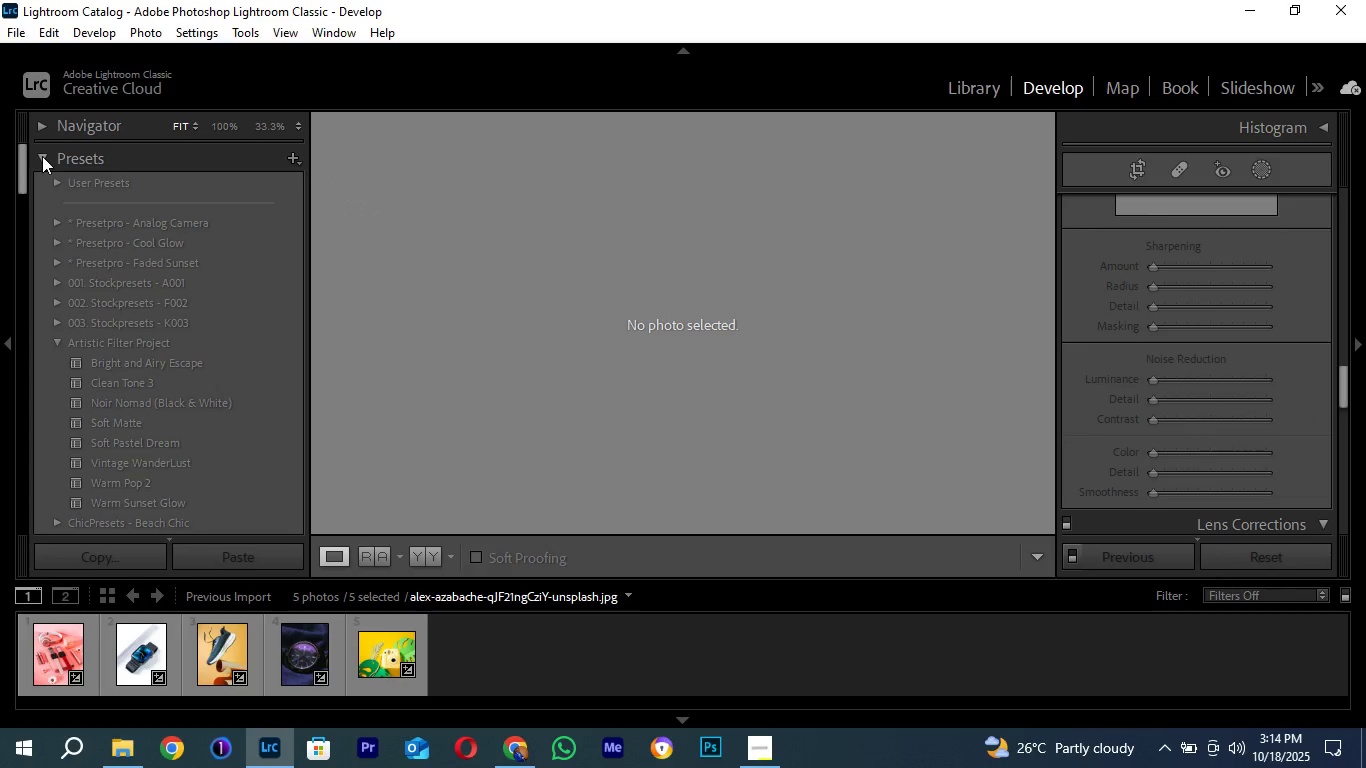 
left_click([41, 153])
 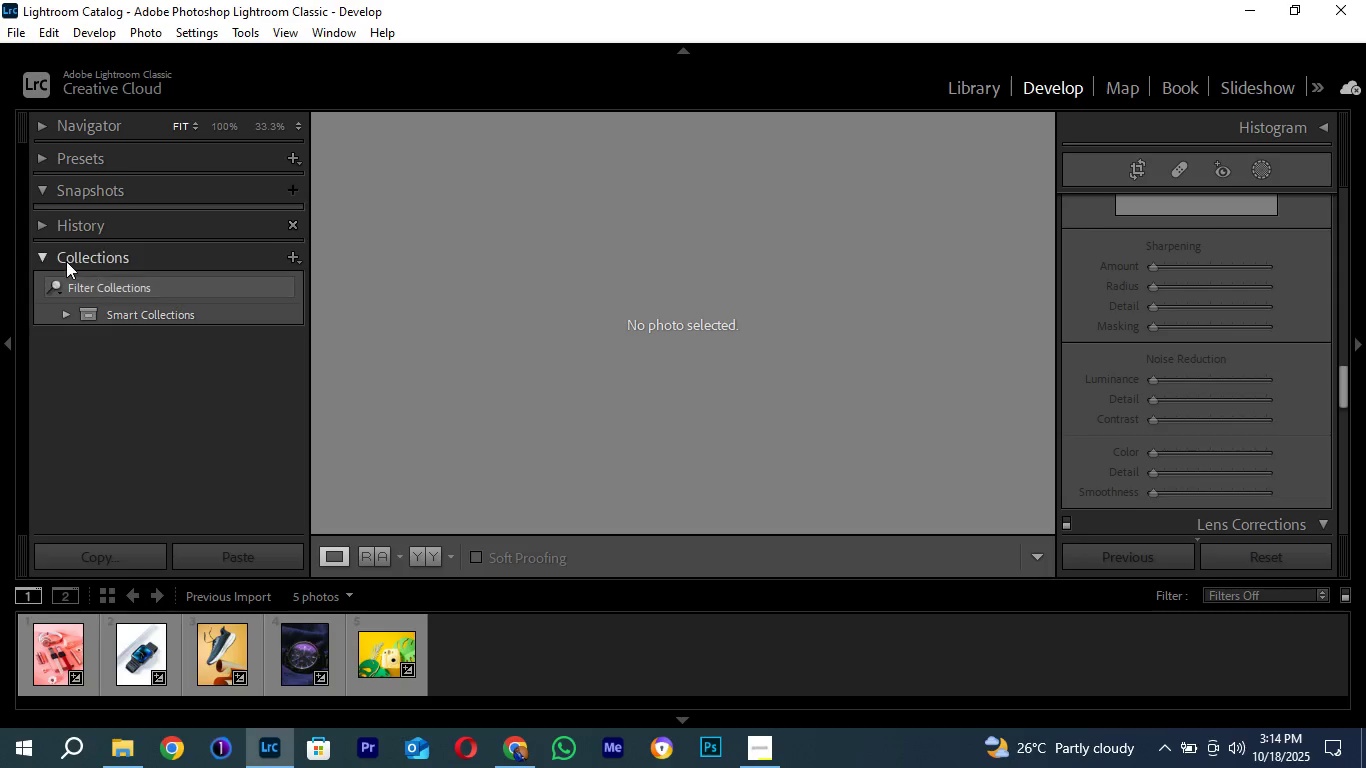 
left_click([46, 258])
 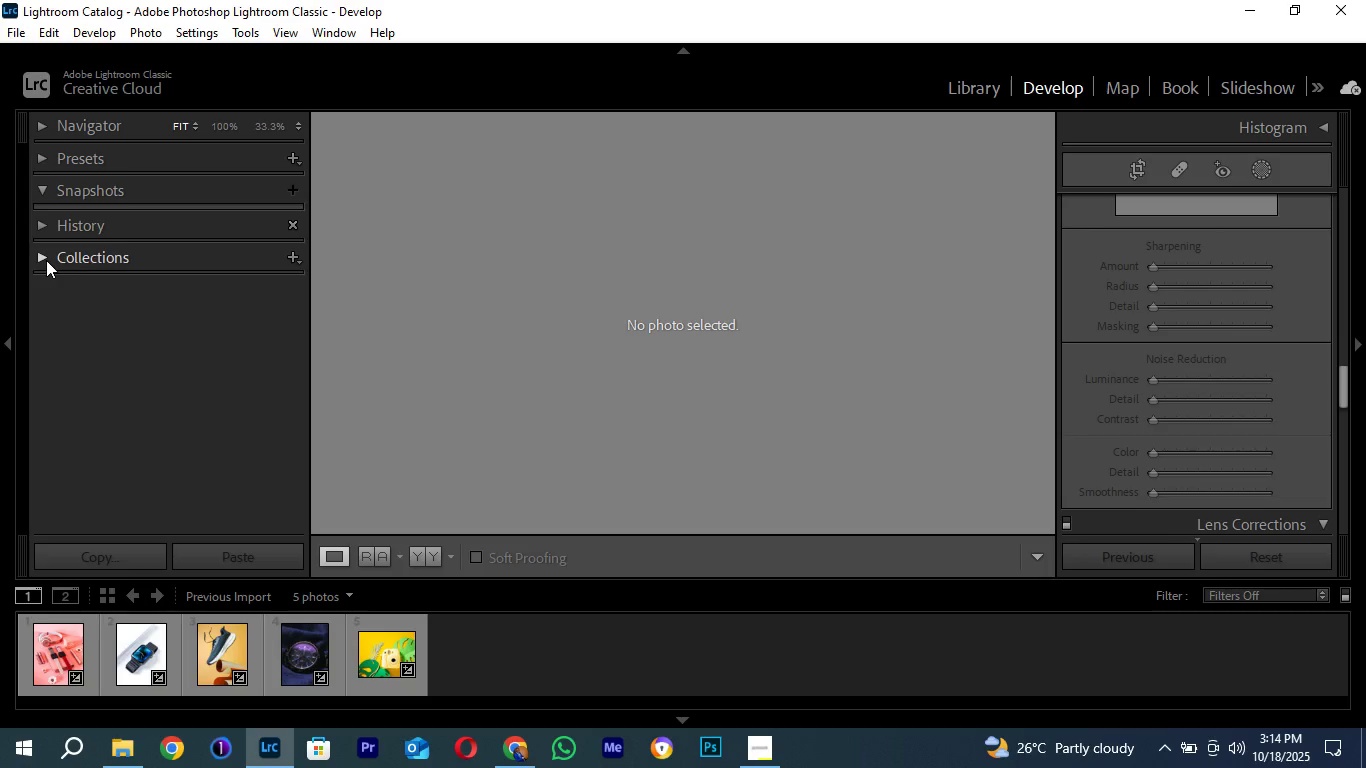 
left_click([46, 263])
 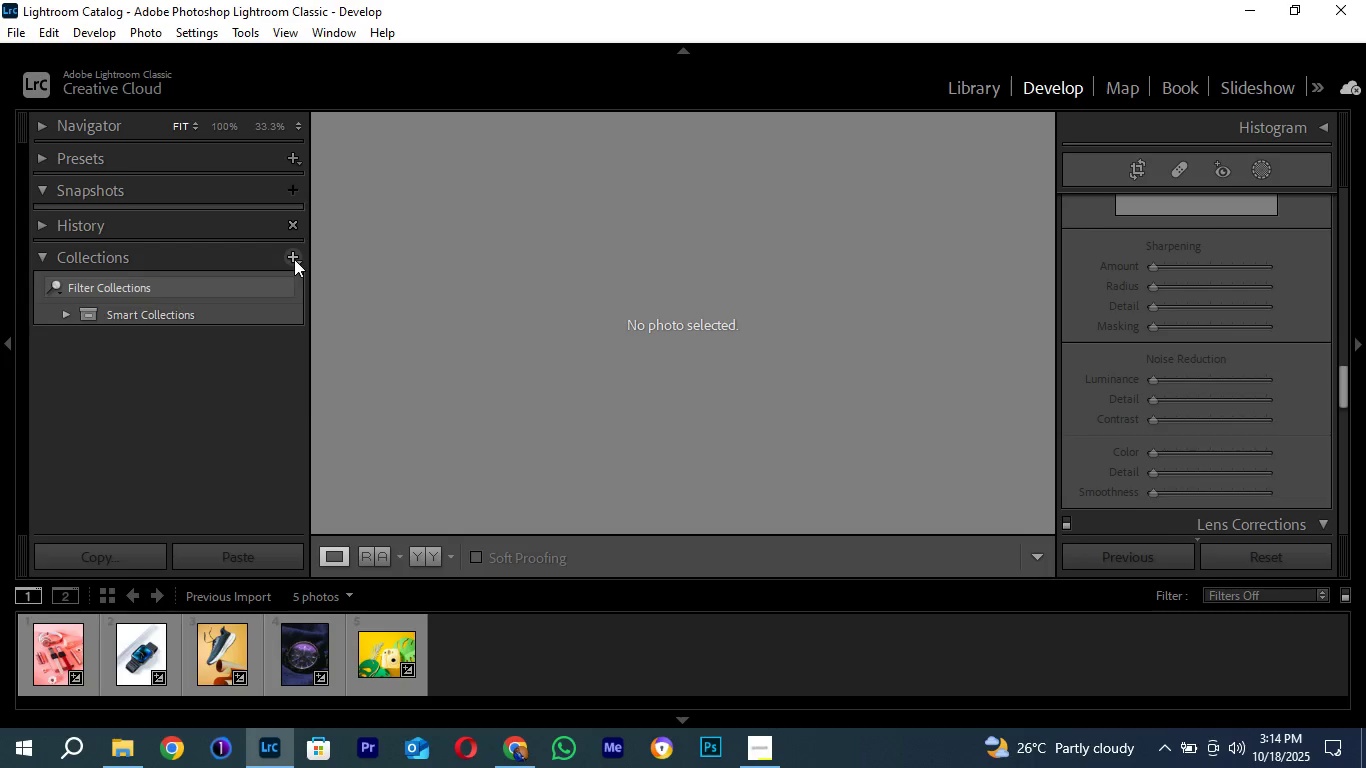 
left_click([292, 259])
 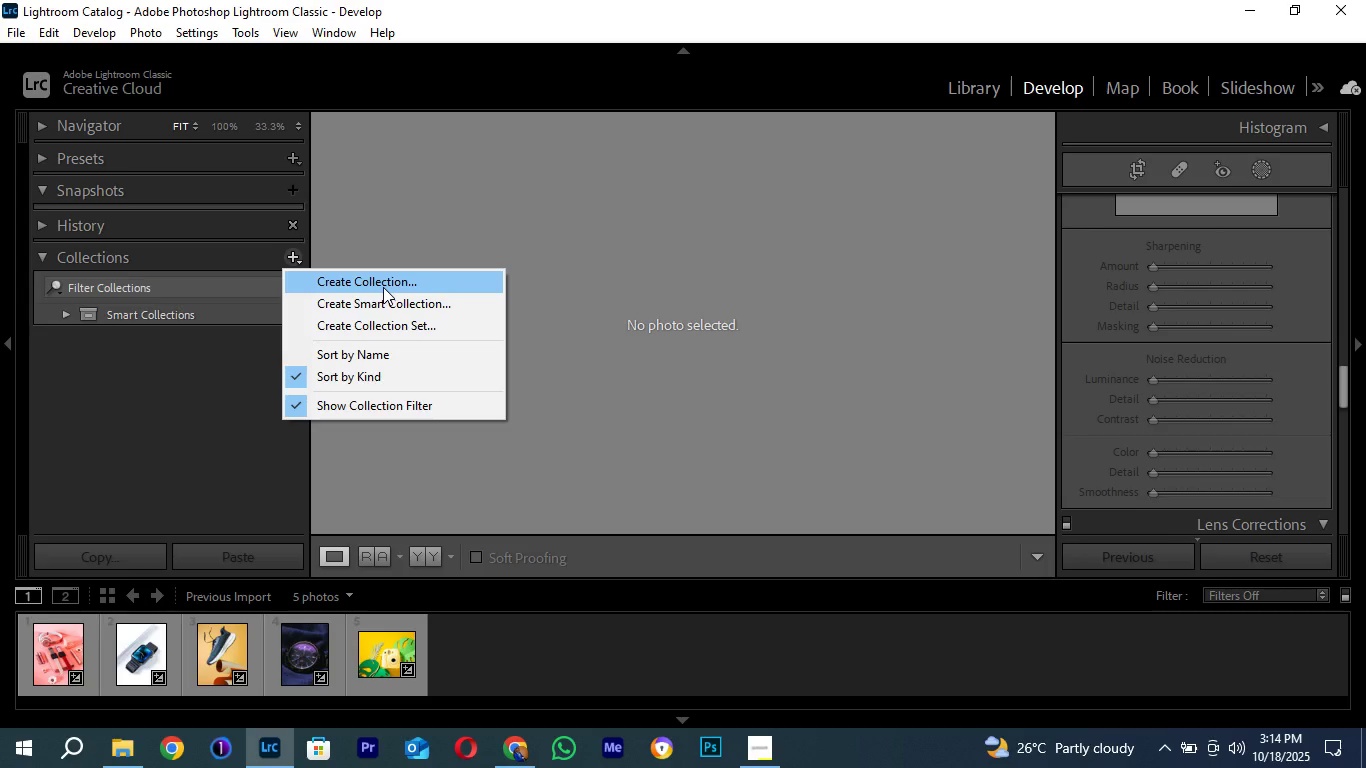 
wait(6.63)
 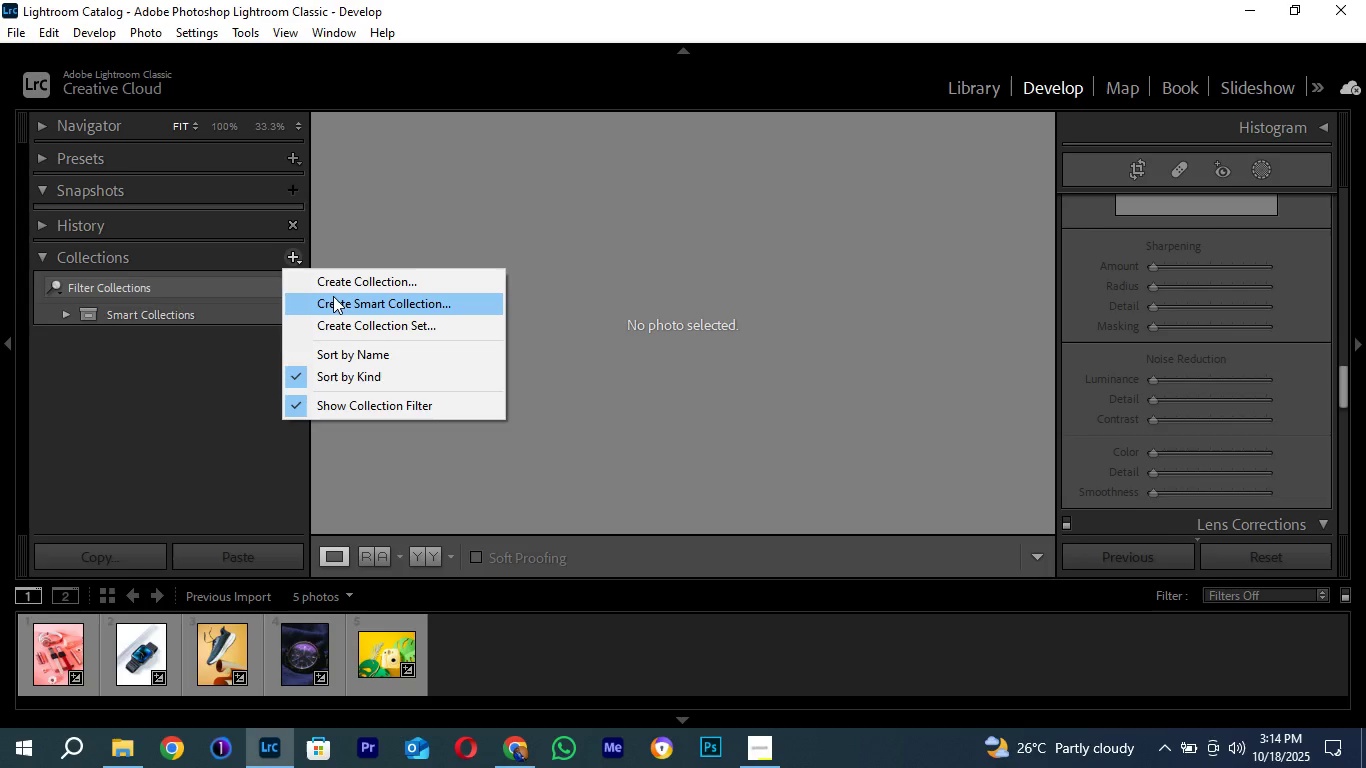 
left_click([343, 285])
 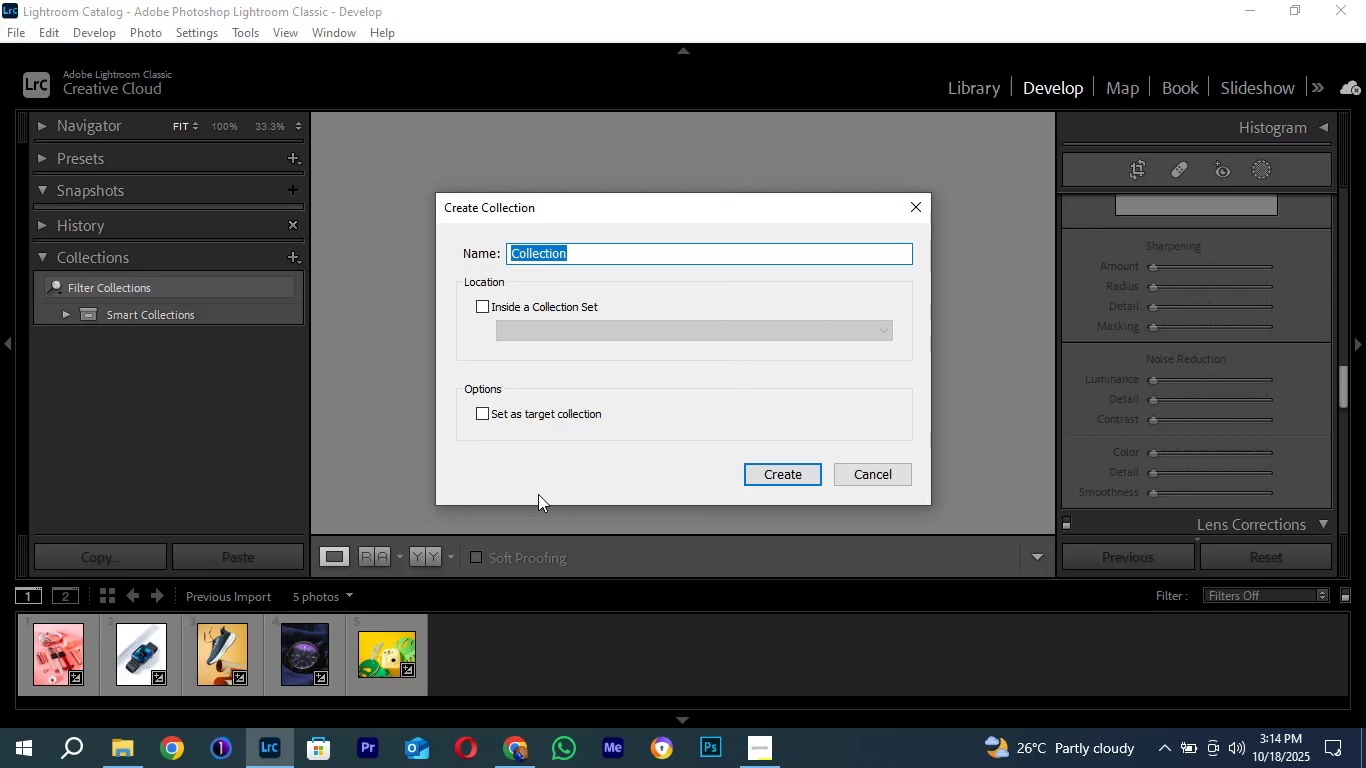 
type(Quick Adjustmet)
key(Backspace)
type(nt Clothing Brabd)
key(Backspace)
key(Backspace)
type(nd)
 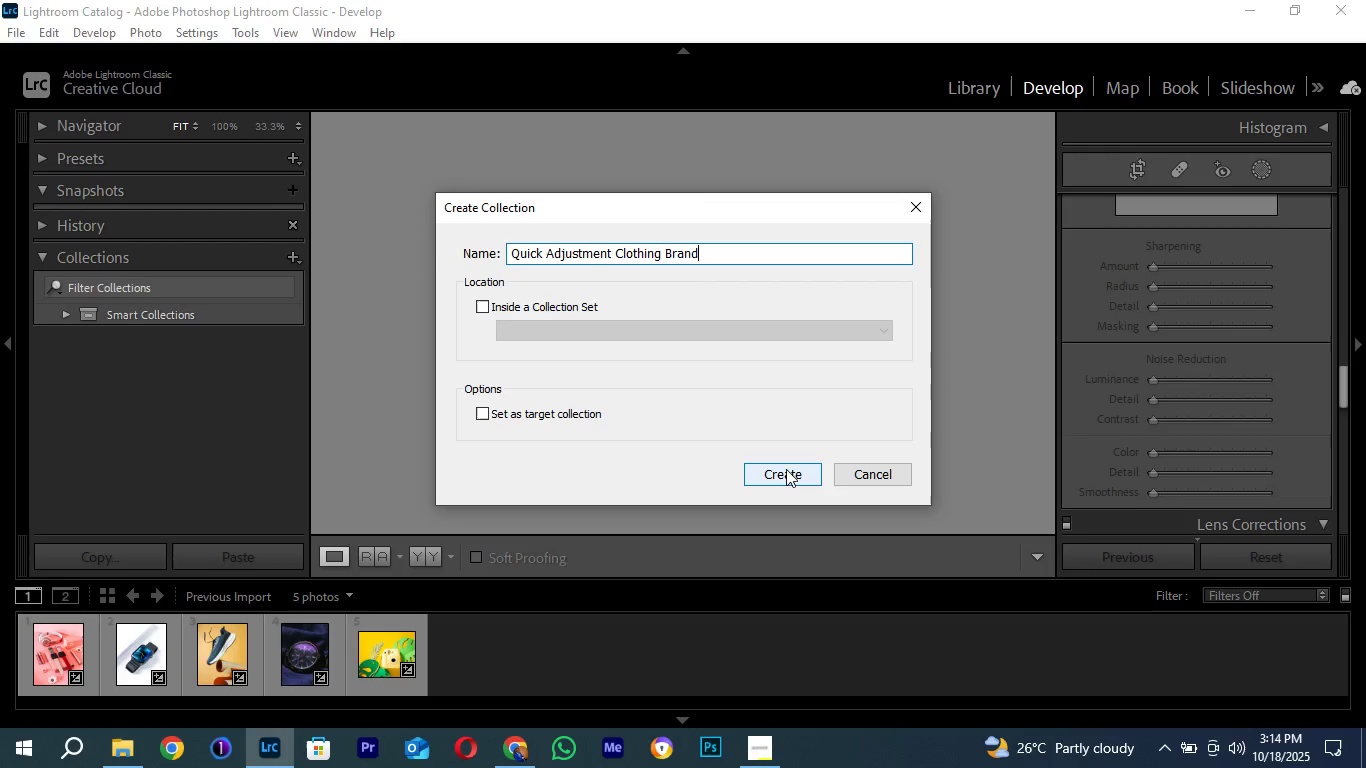 
left_click([786, 469])
 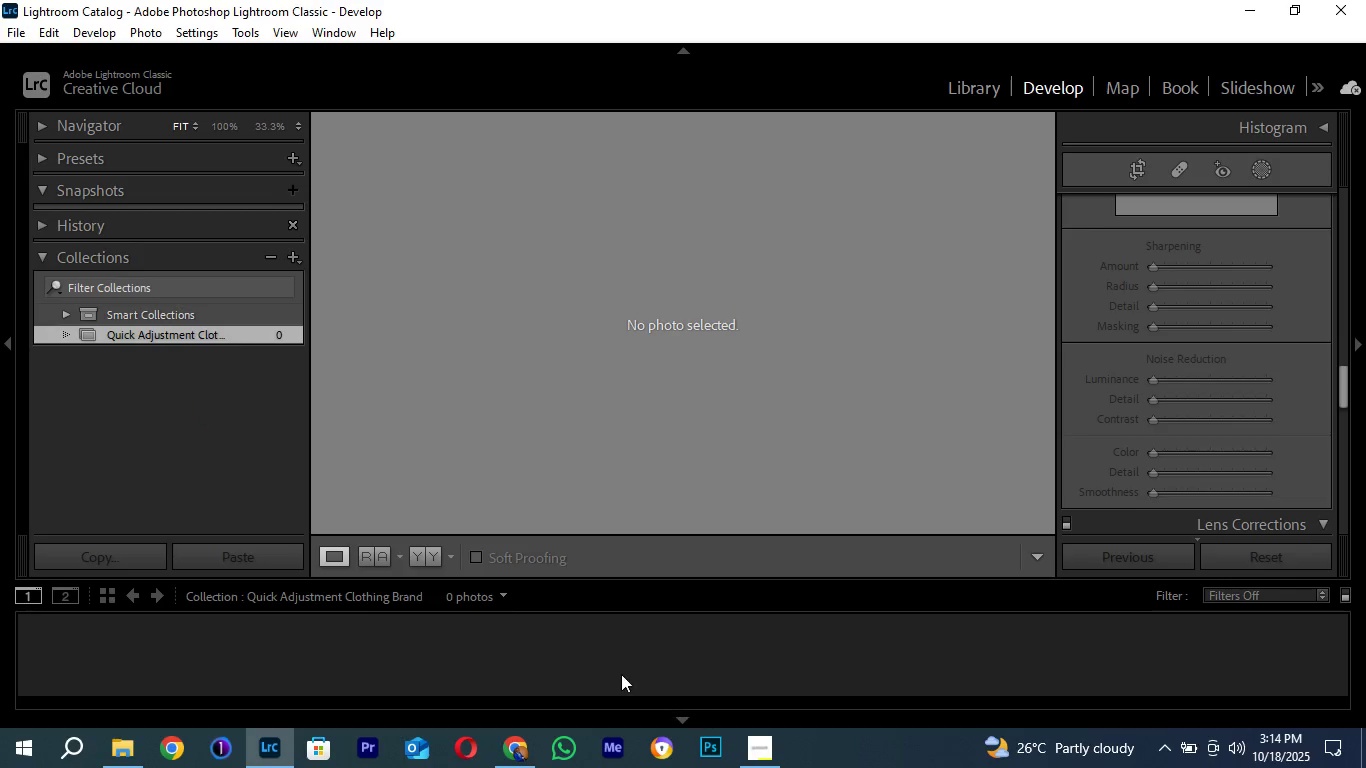 
wait(5.13)
 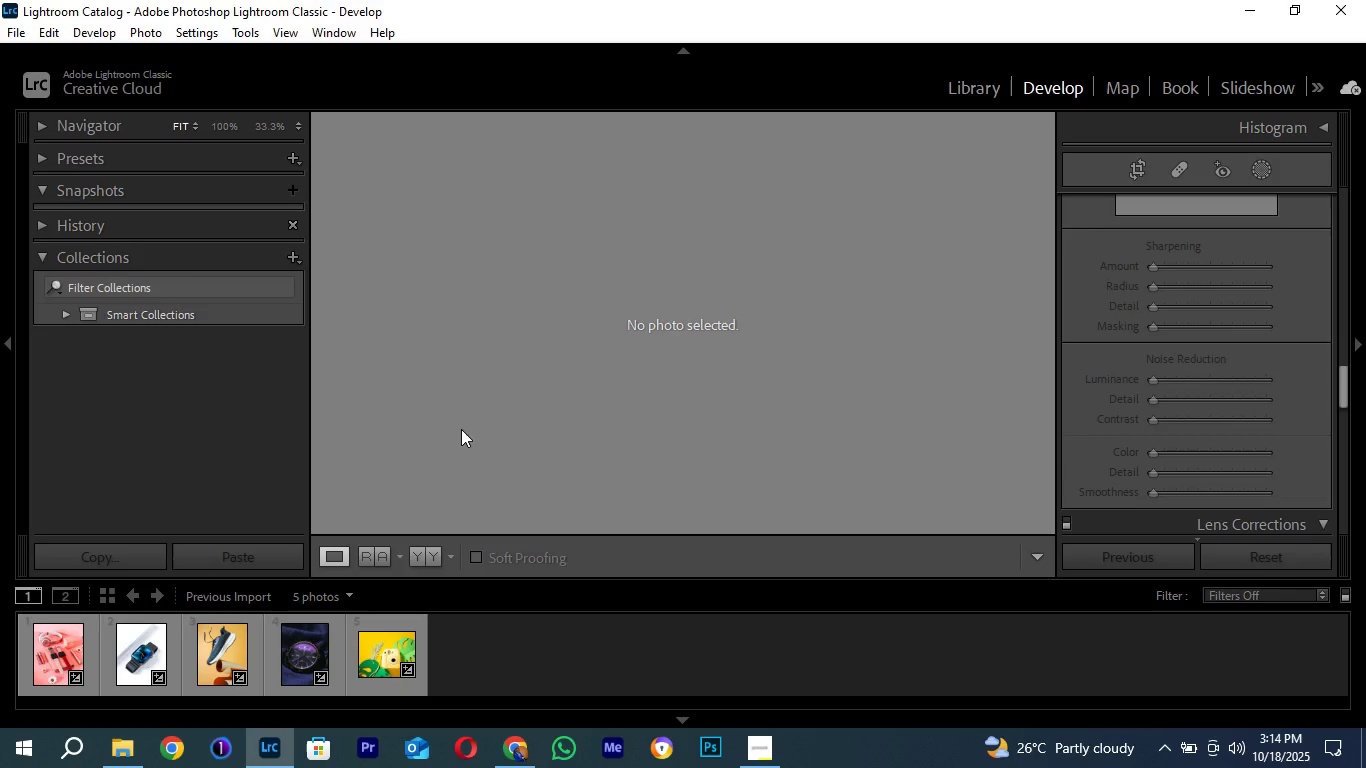 
left_click([23, 32])
 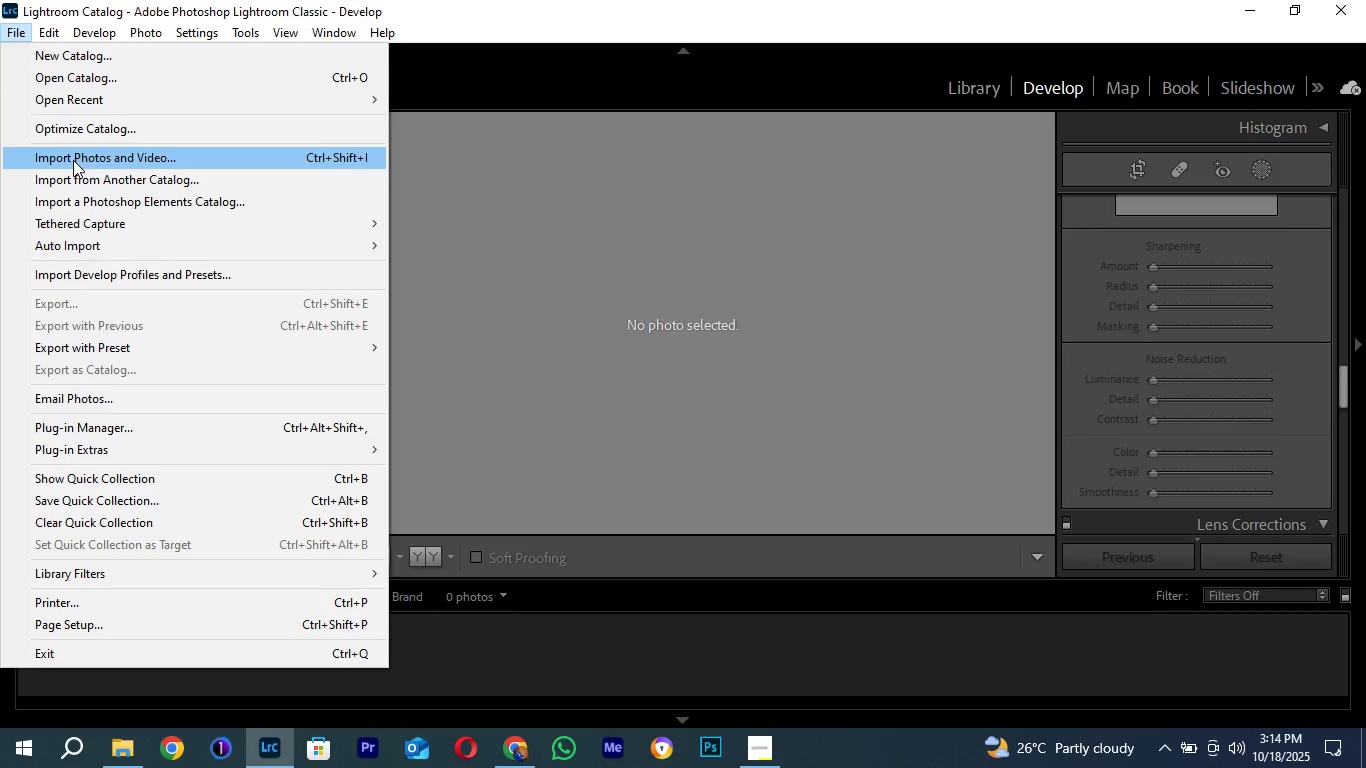 
left_click([73, 160])
 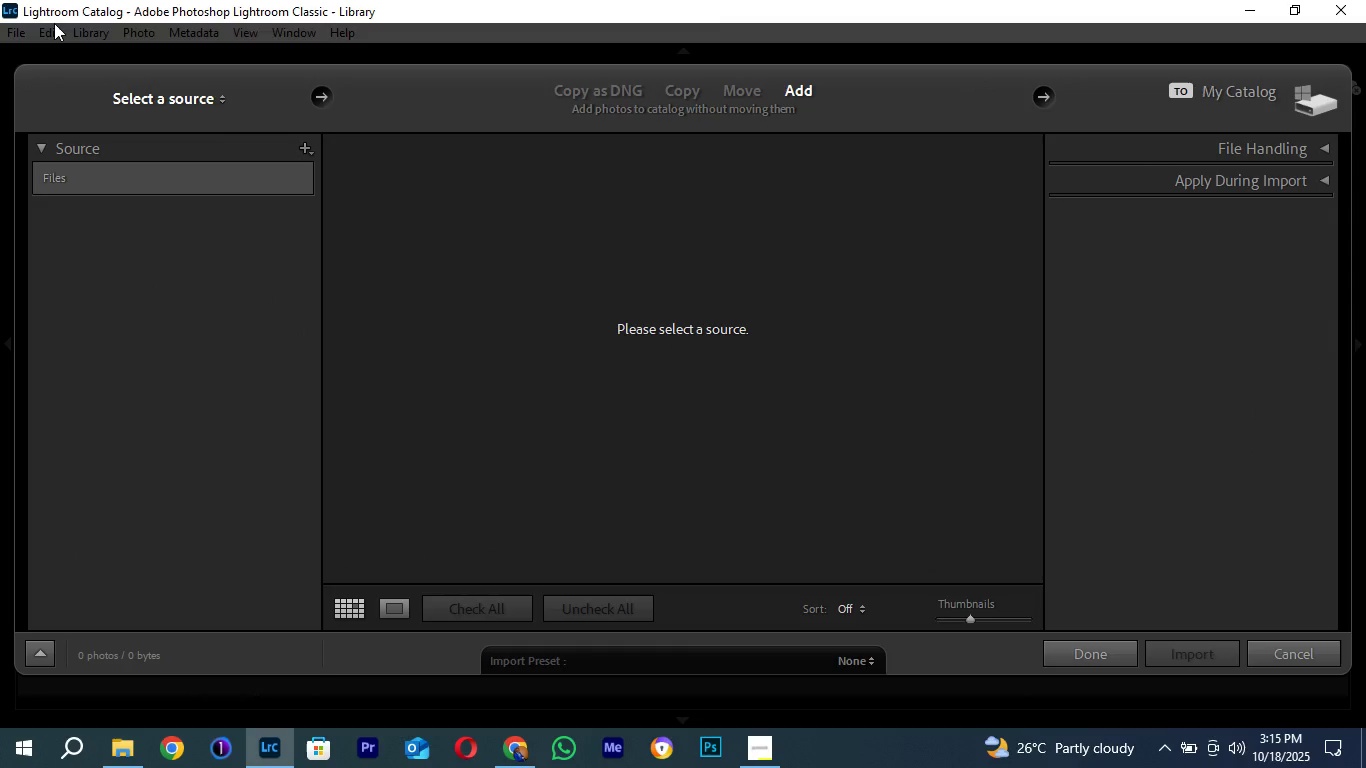 
wait(9.94)
 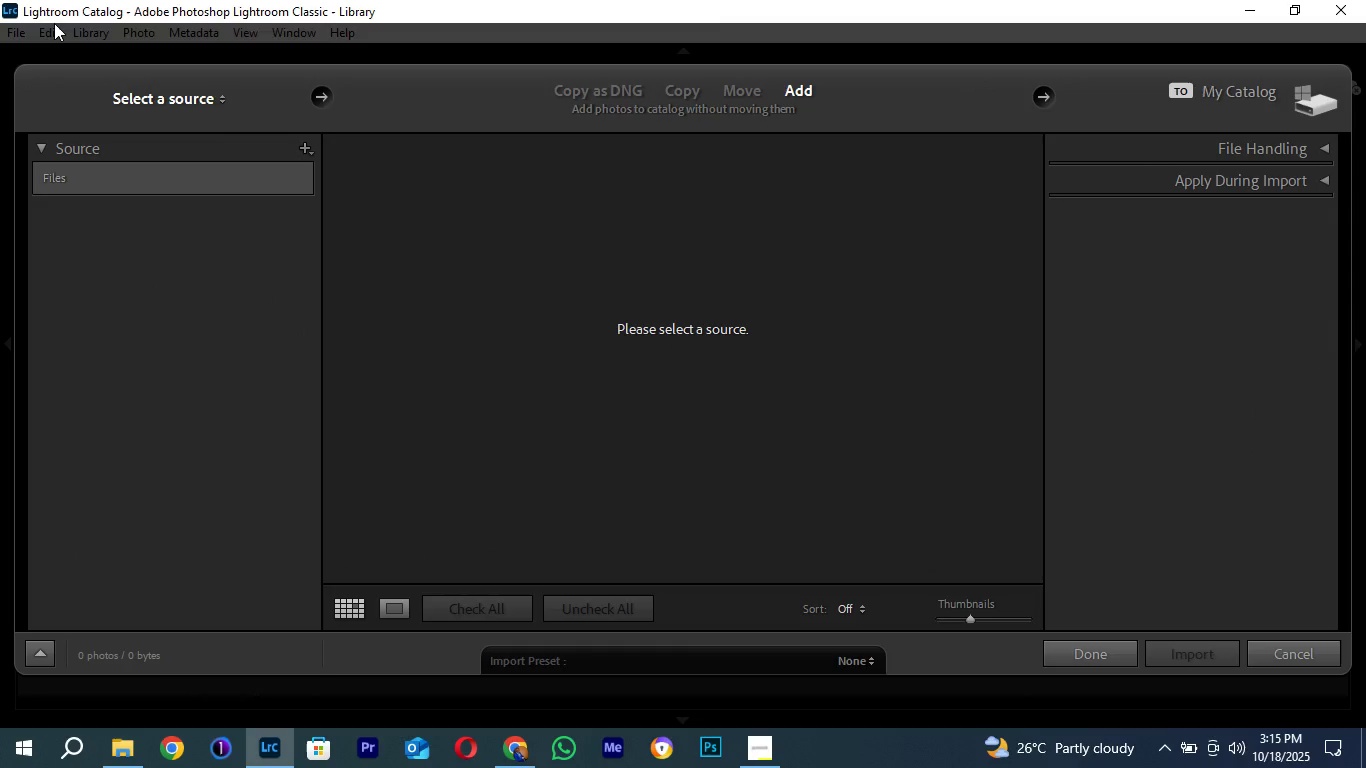 
left_click([64, 316])
 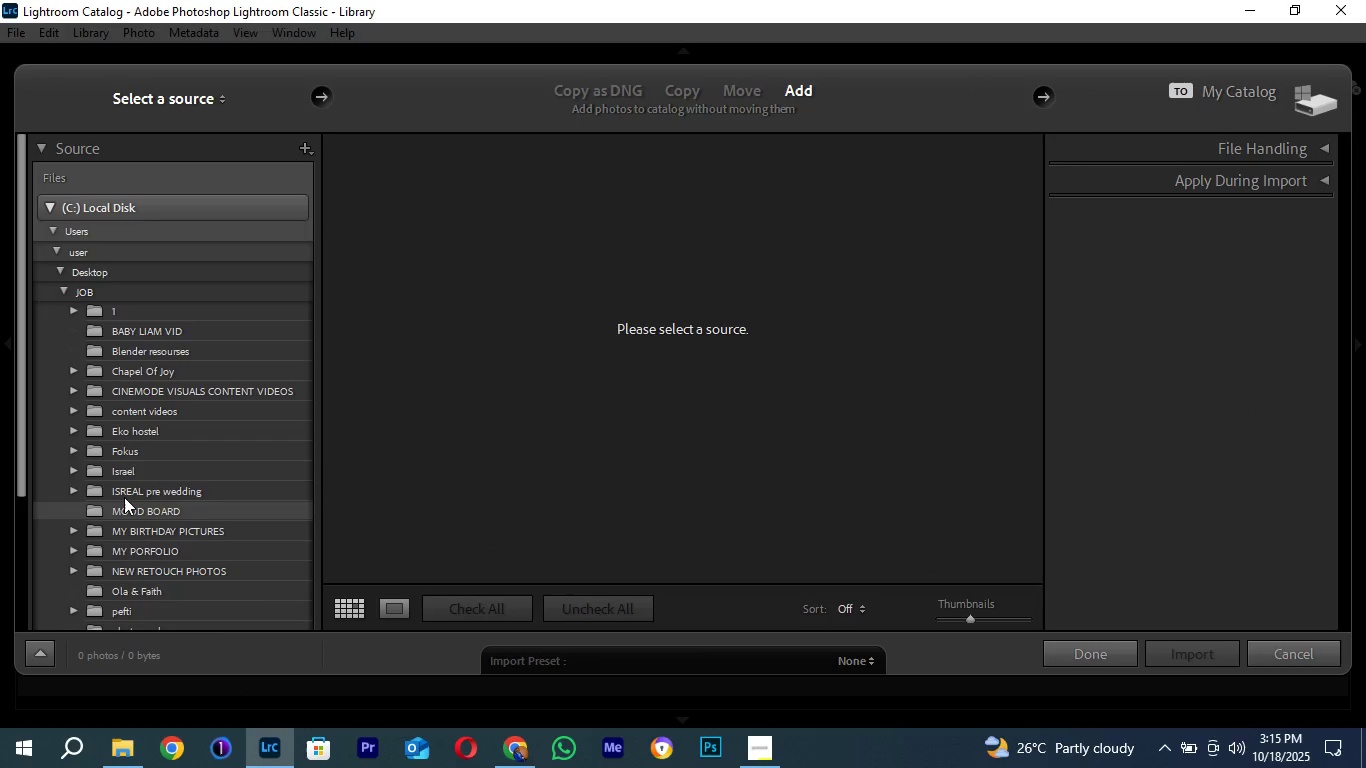 
scroll: coordinate [125, 496], scroll_direction: down, amount: 5.0
 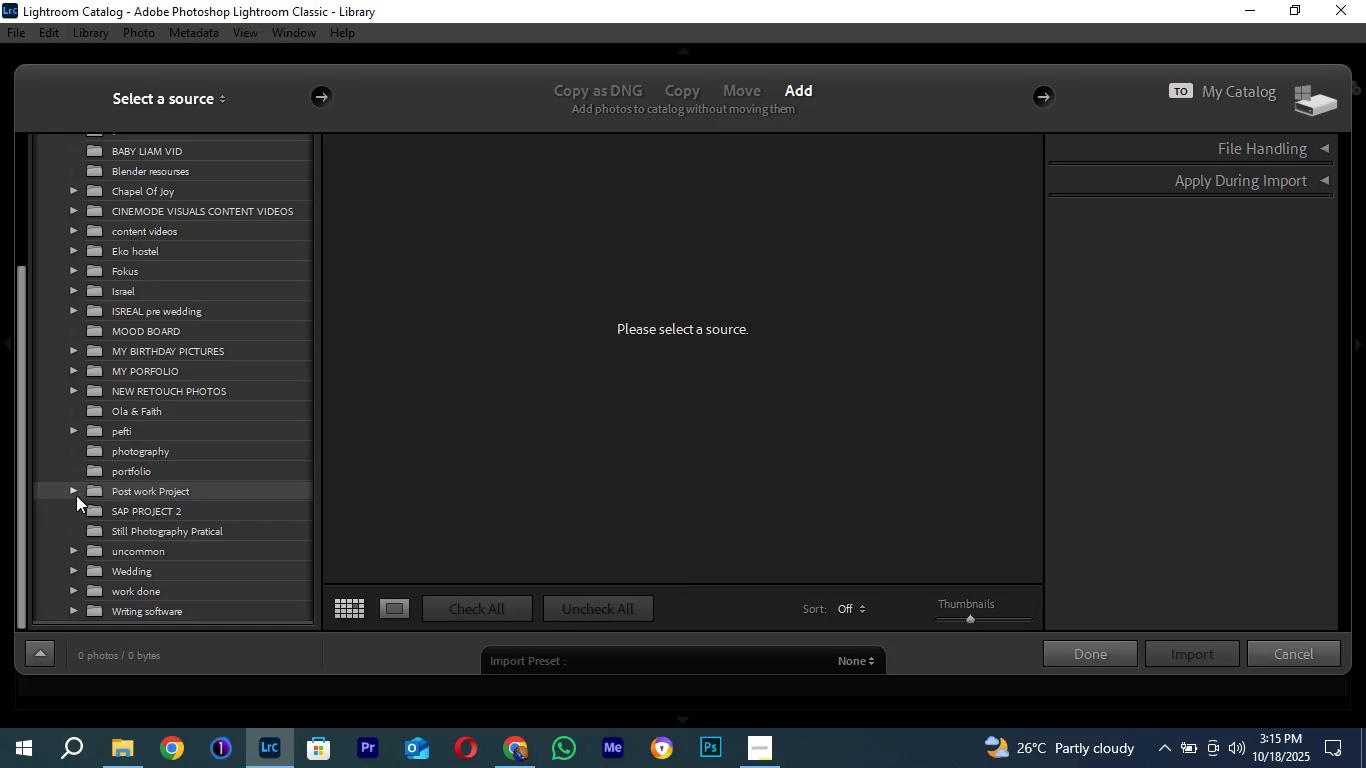 
left_click([75, 494])
 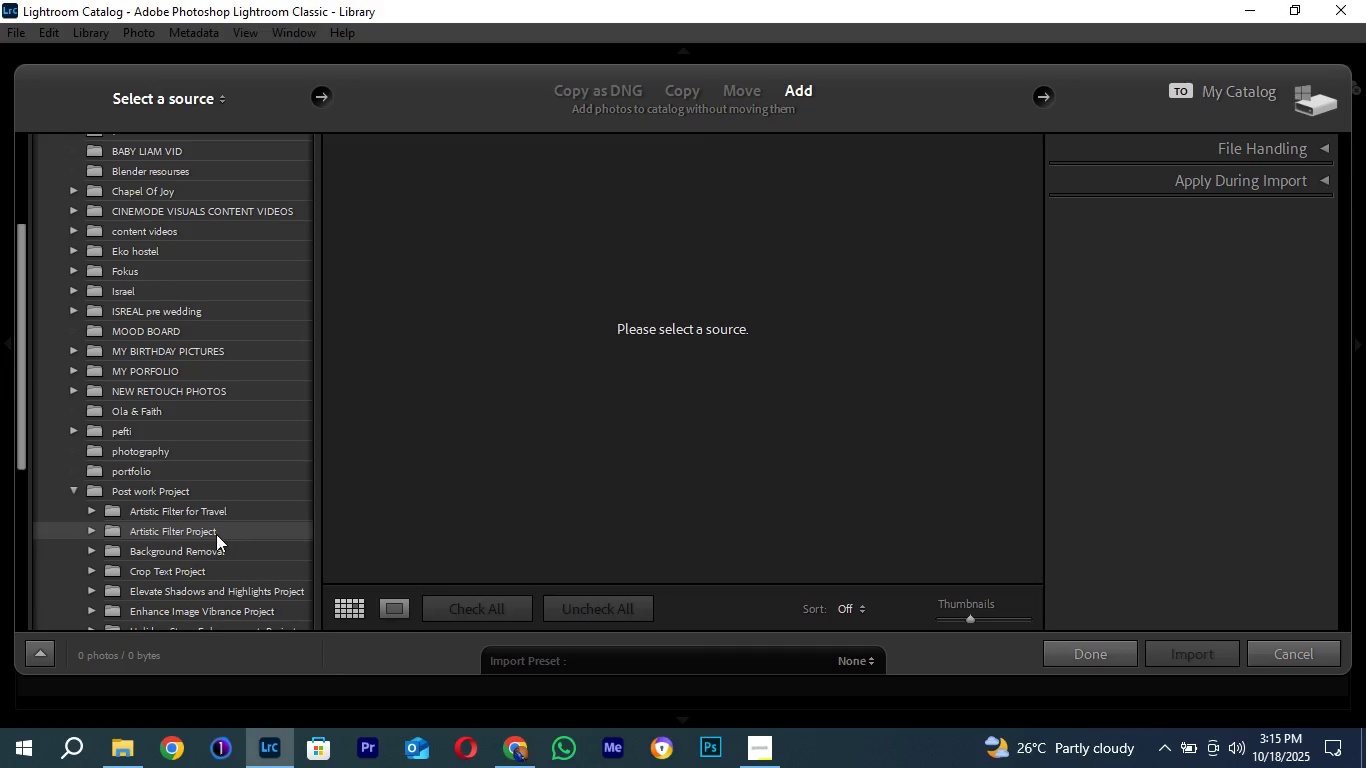 
scroll: coordinate [188, 538], scroll_direction: down, amount: 3.0
 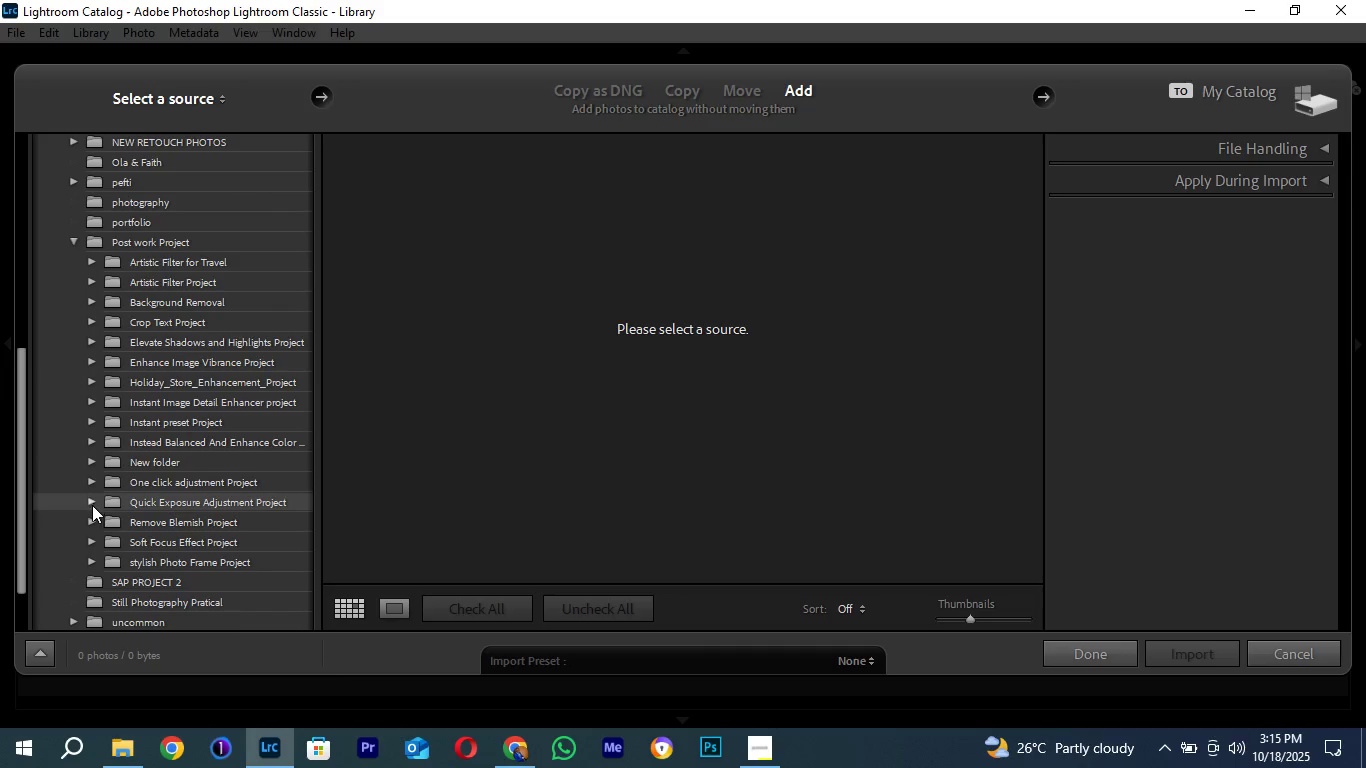 
left_click([91, 498])
 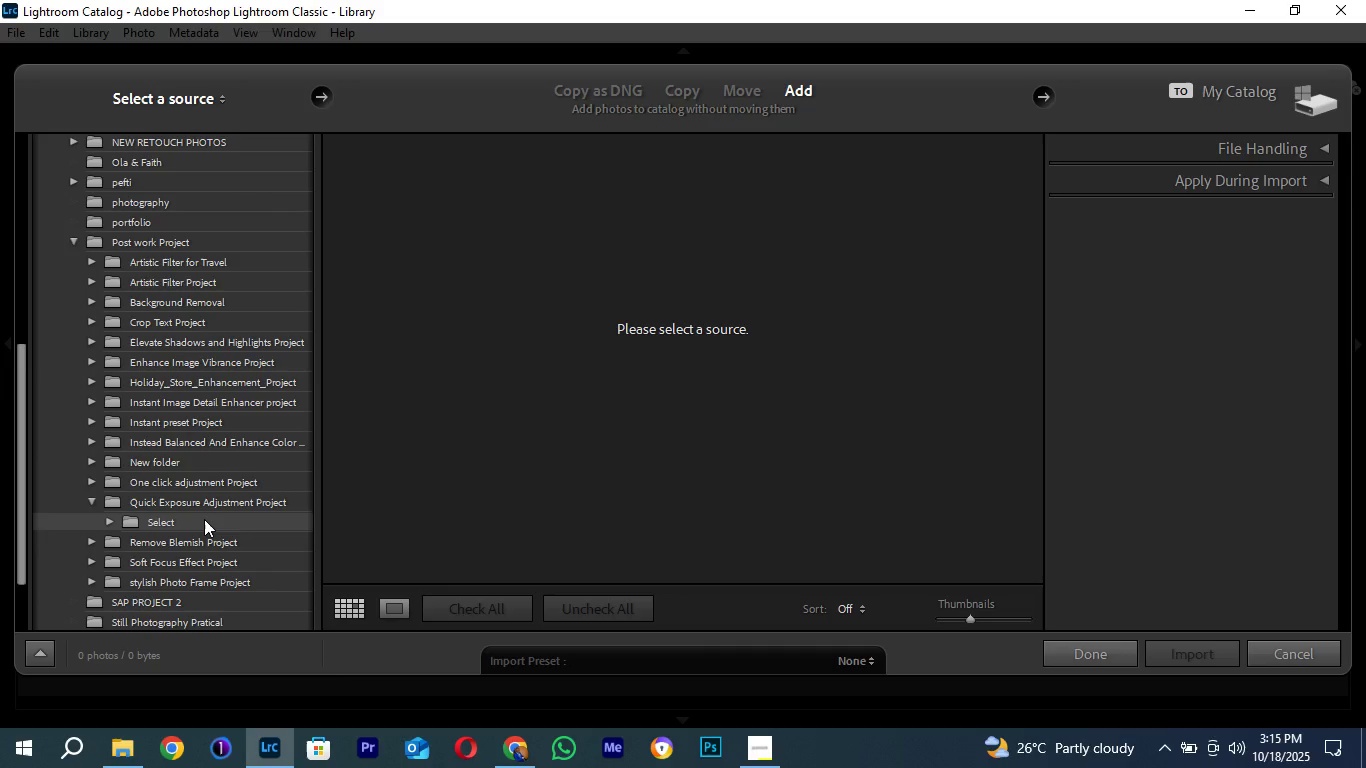 
left_click([204, 519])
 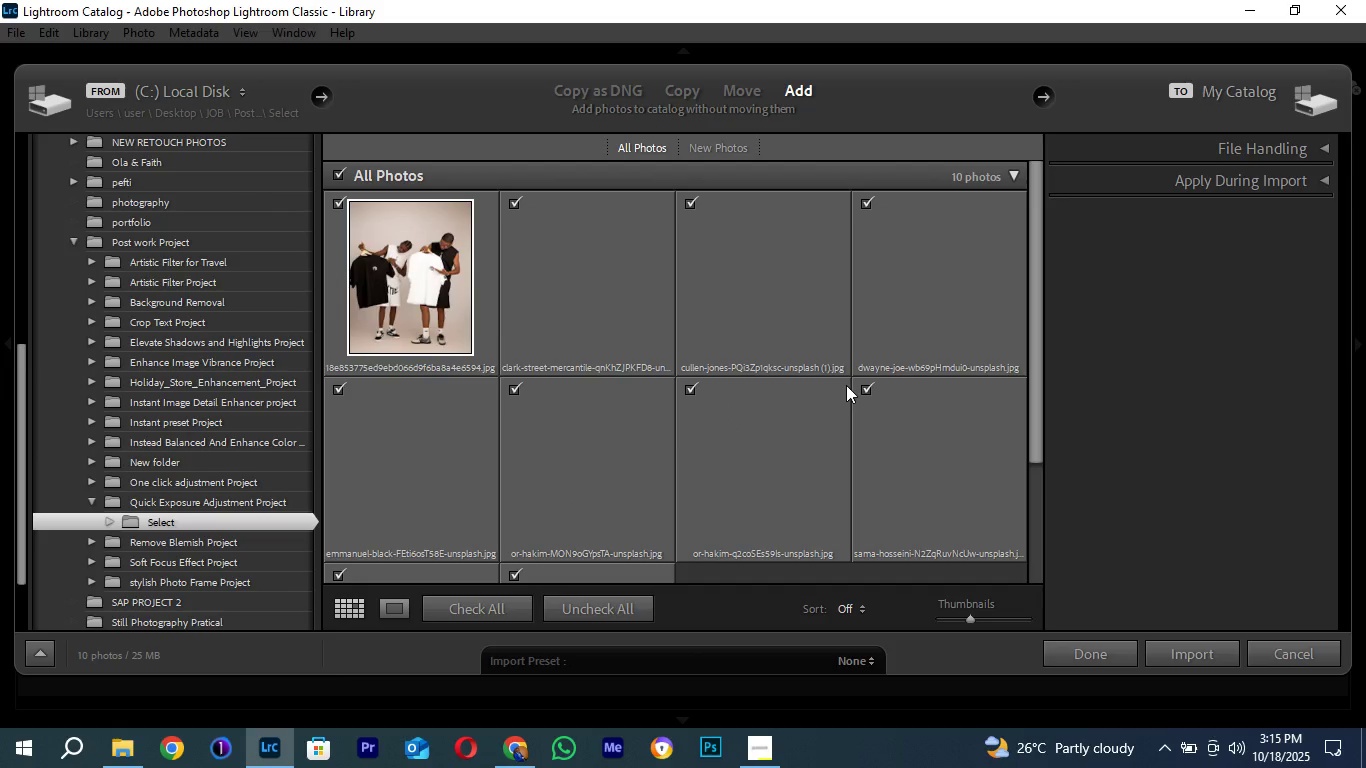 
scroll: coordinate [846, 385], scroll_direction: down, amount: 8.0
 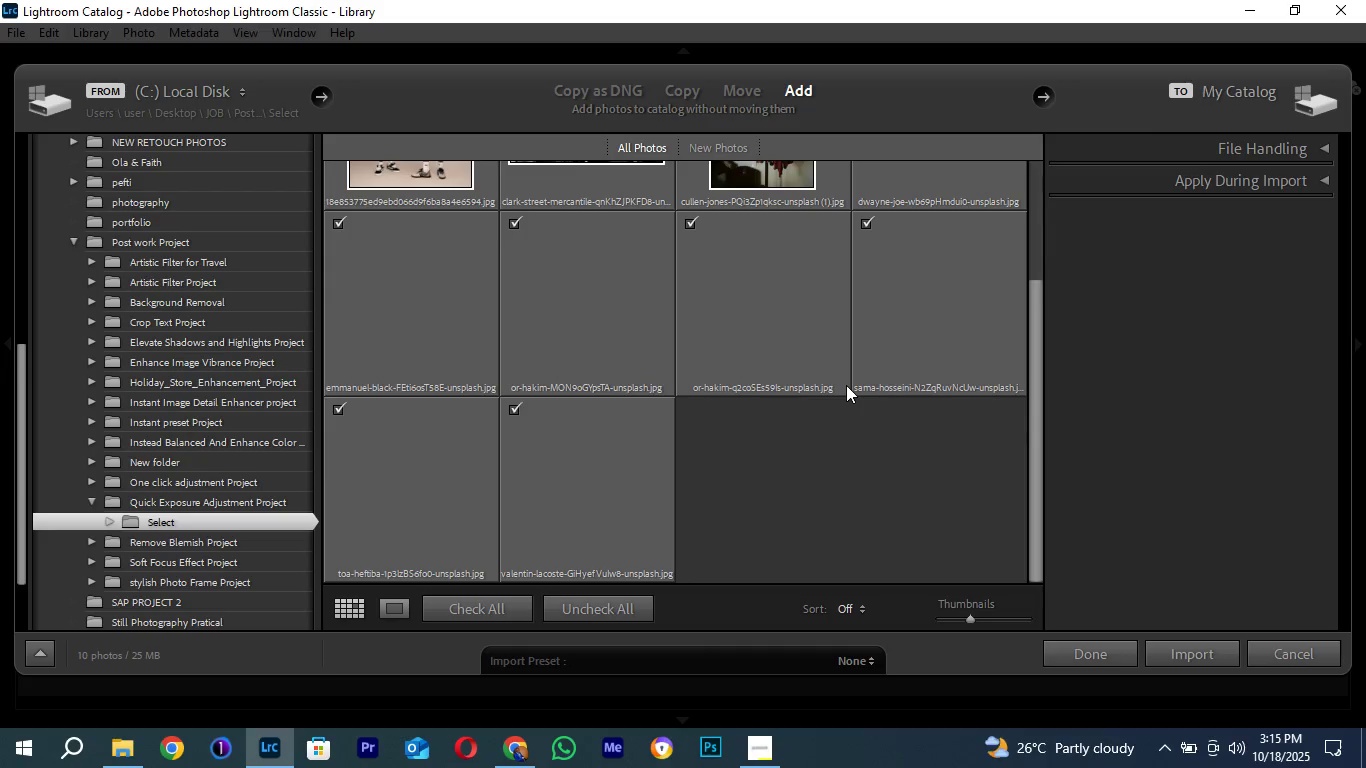 
scroll: coordinate [846, 387], scroll_direction: up, amount: 8.0
 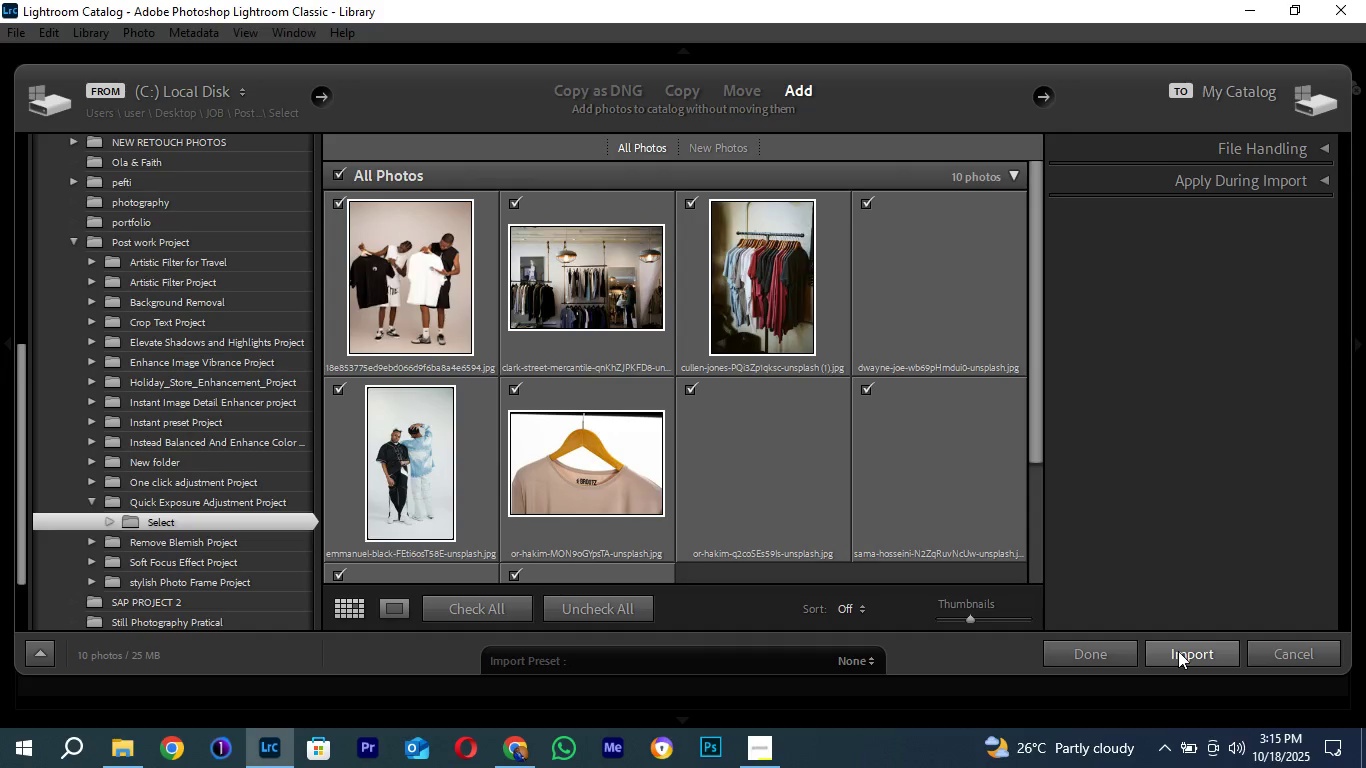 
left_click([1178, 651])
 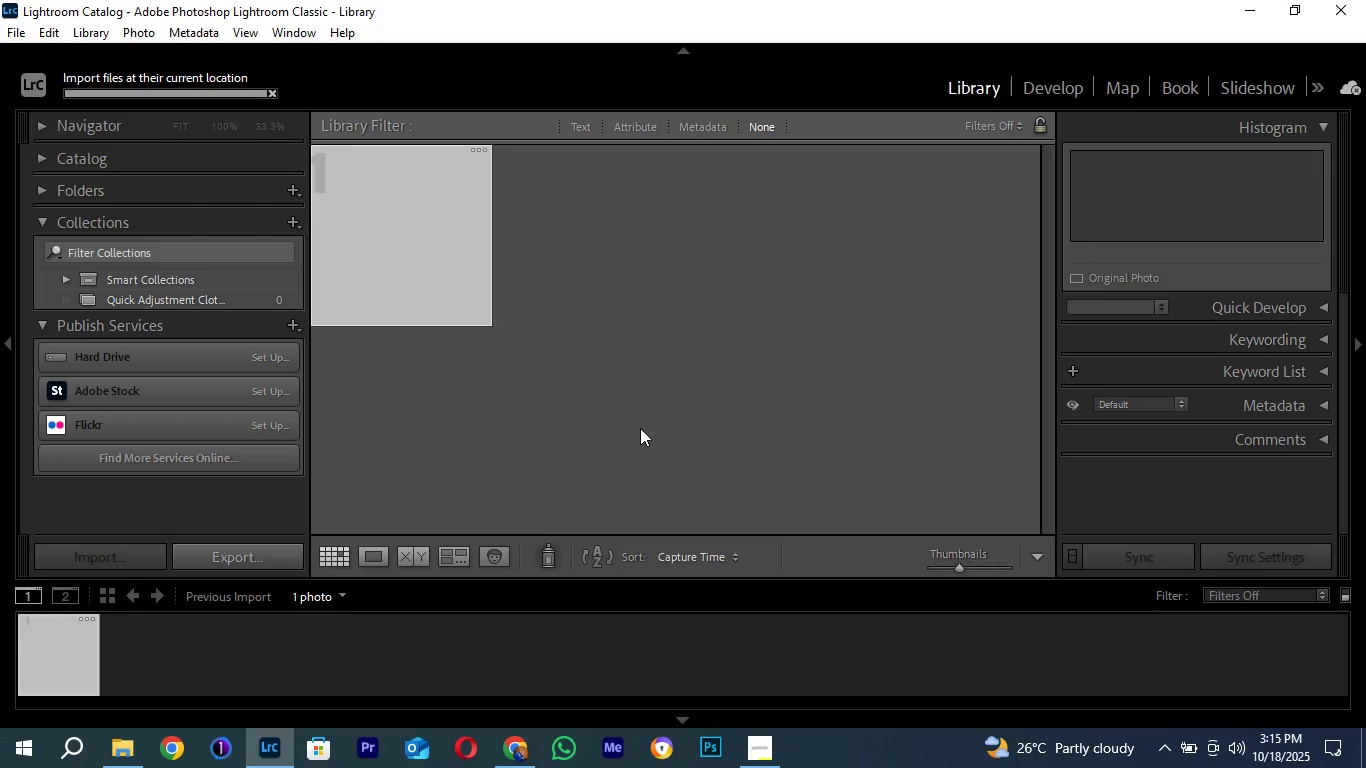 
wait(13.64)
 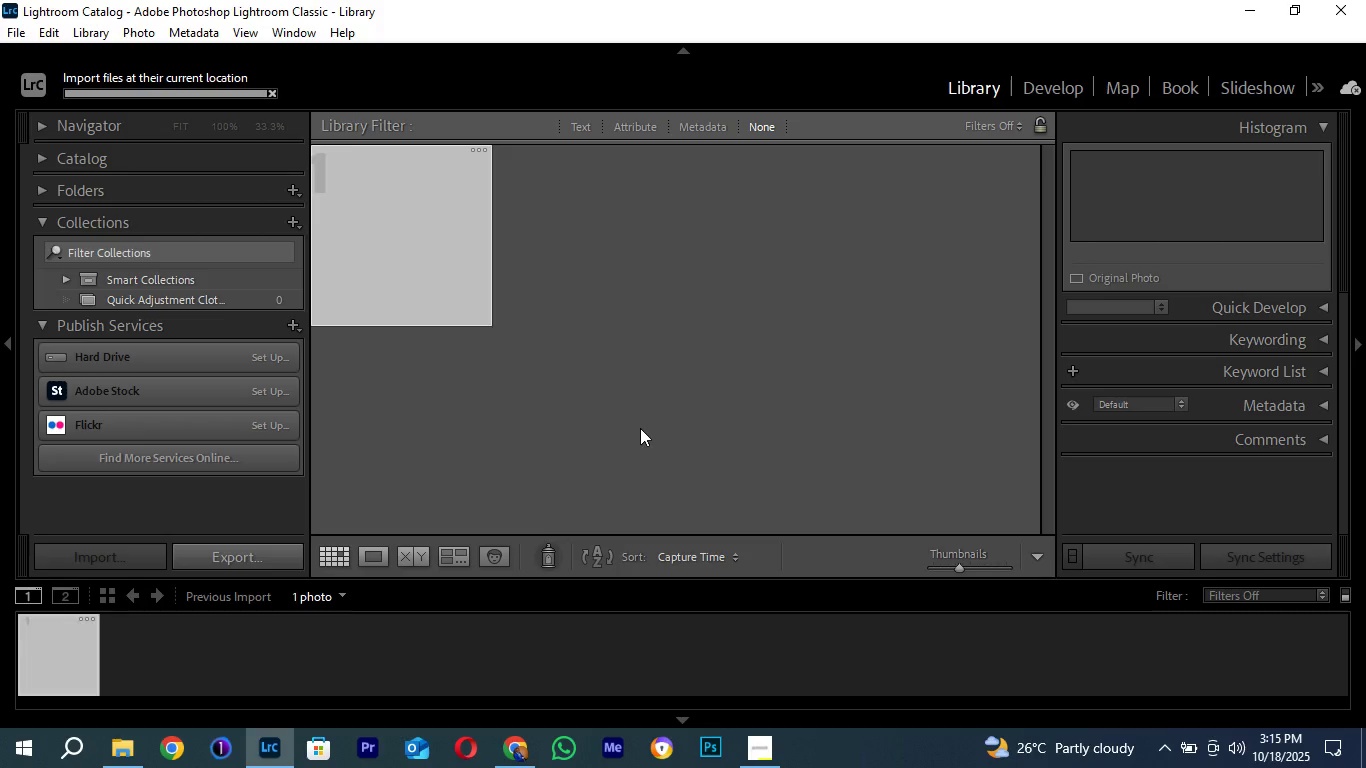 
left_click([1034, 83])
 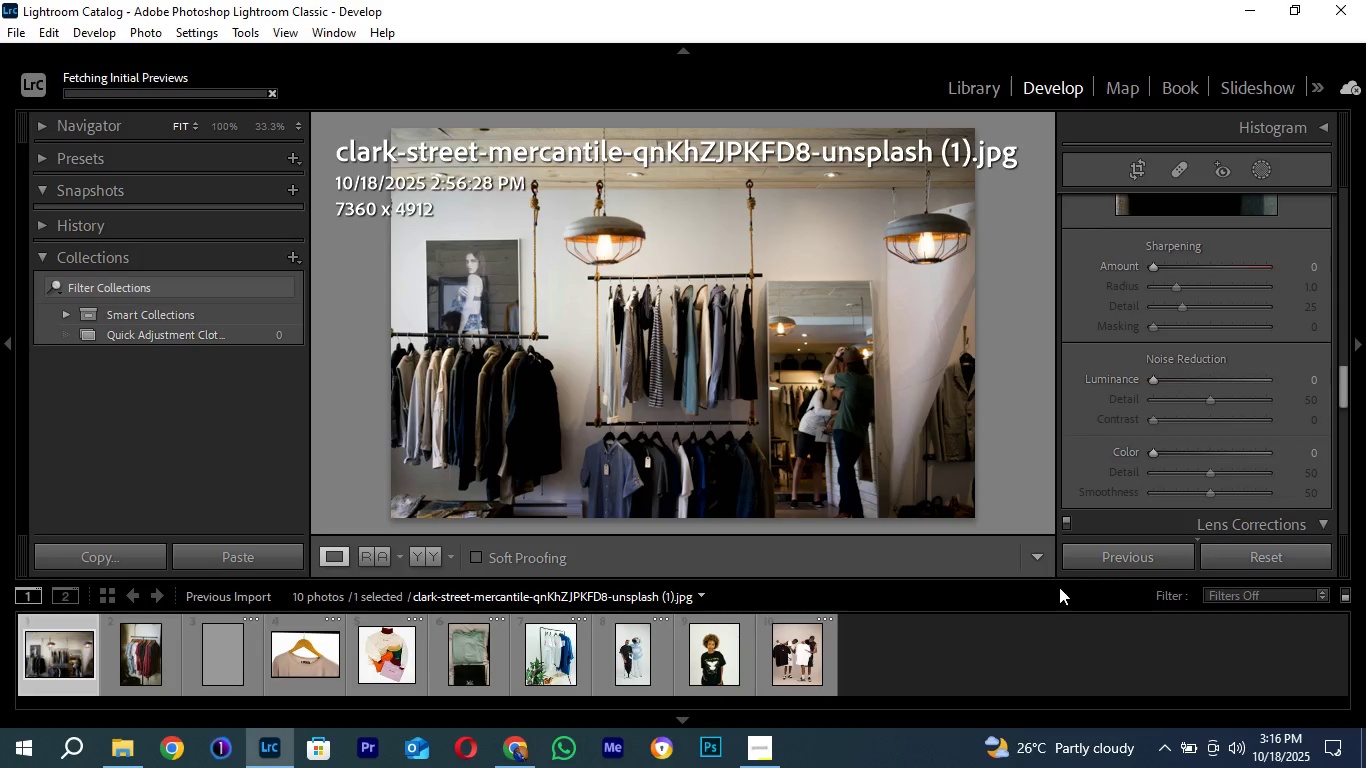 
wait(40.22)
 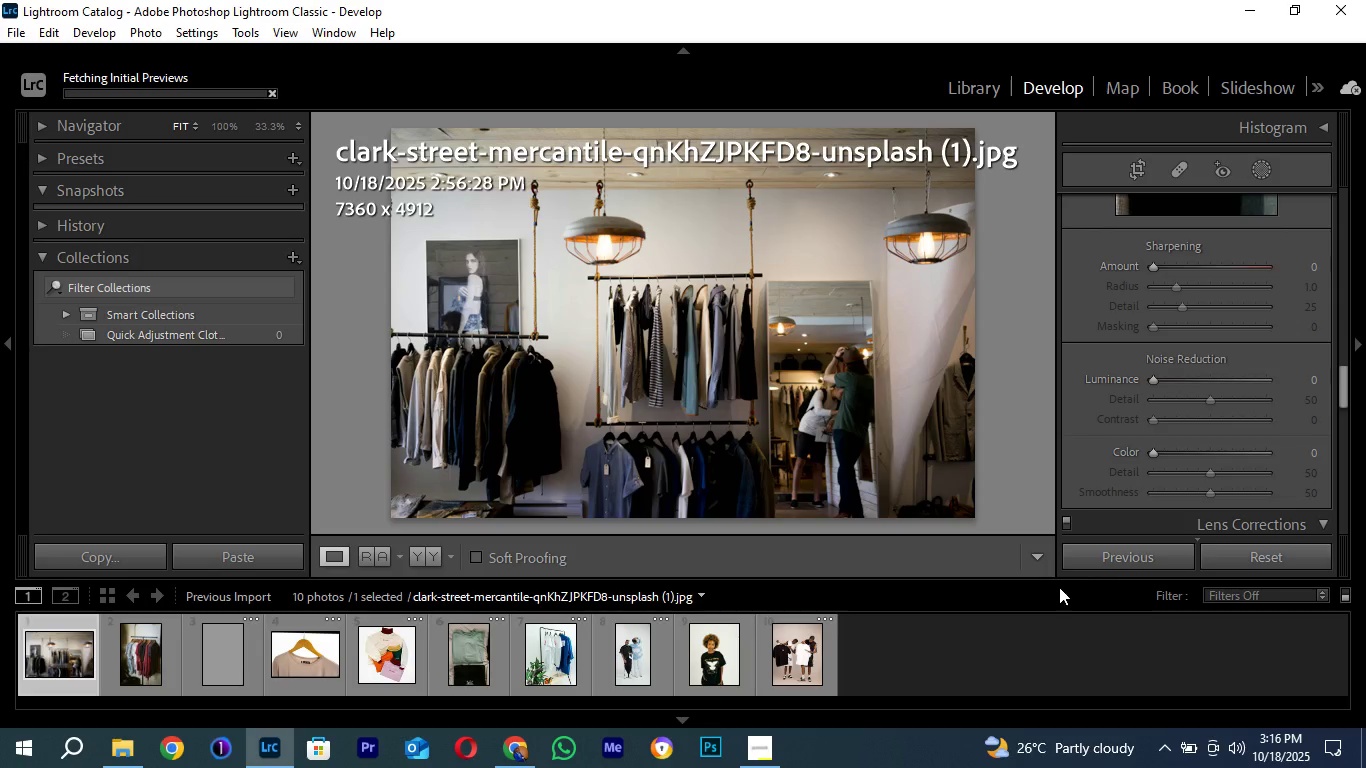 
left_click([774, 746])